 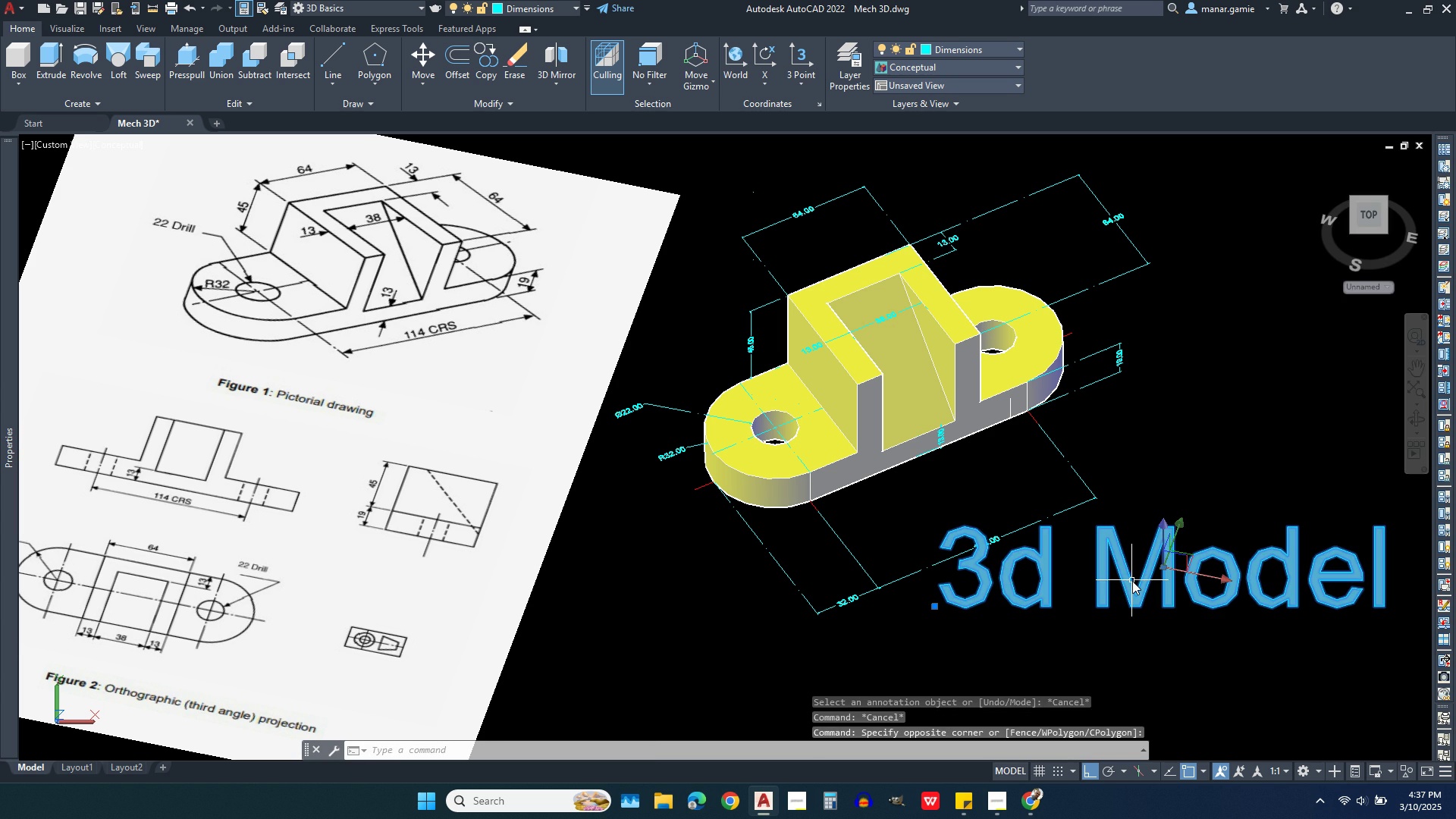 
key(Delete)
 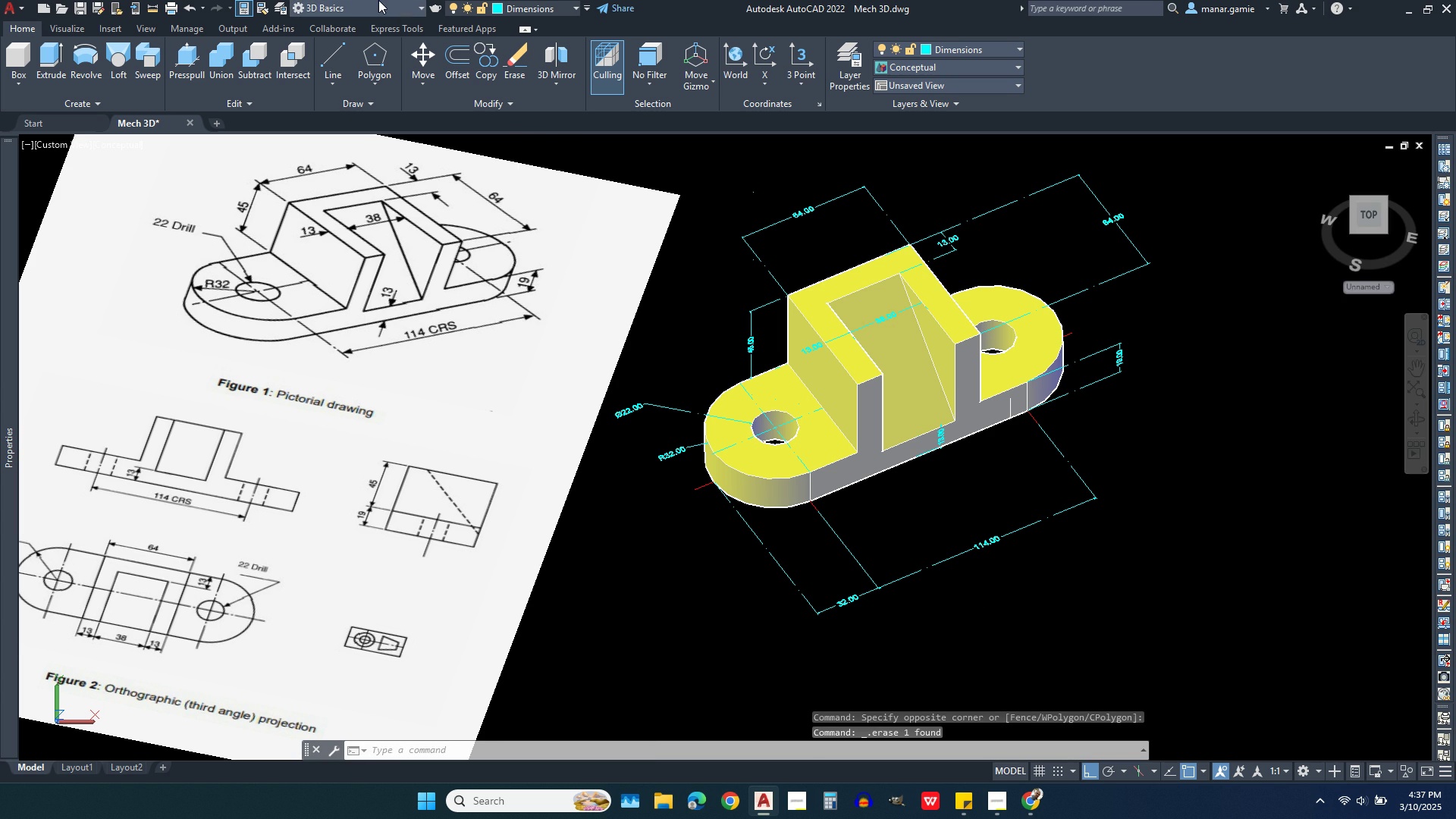 
left_click([378, 0])
 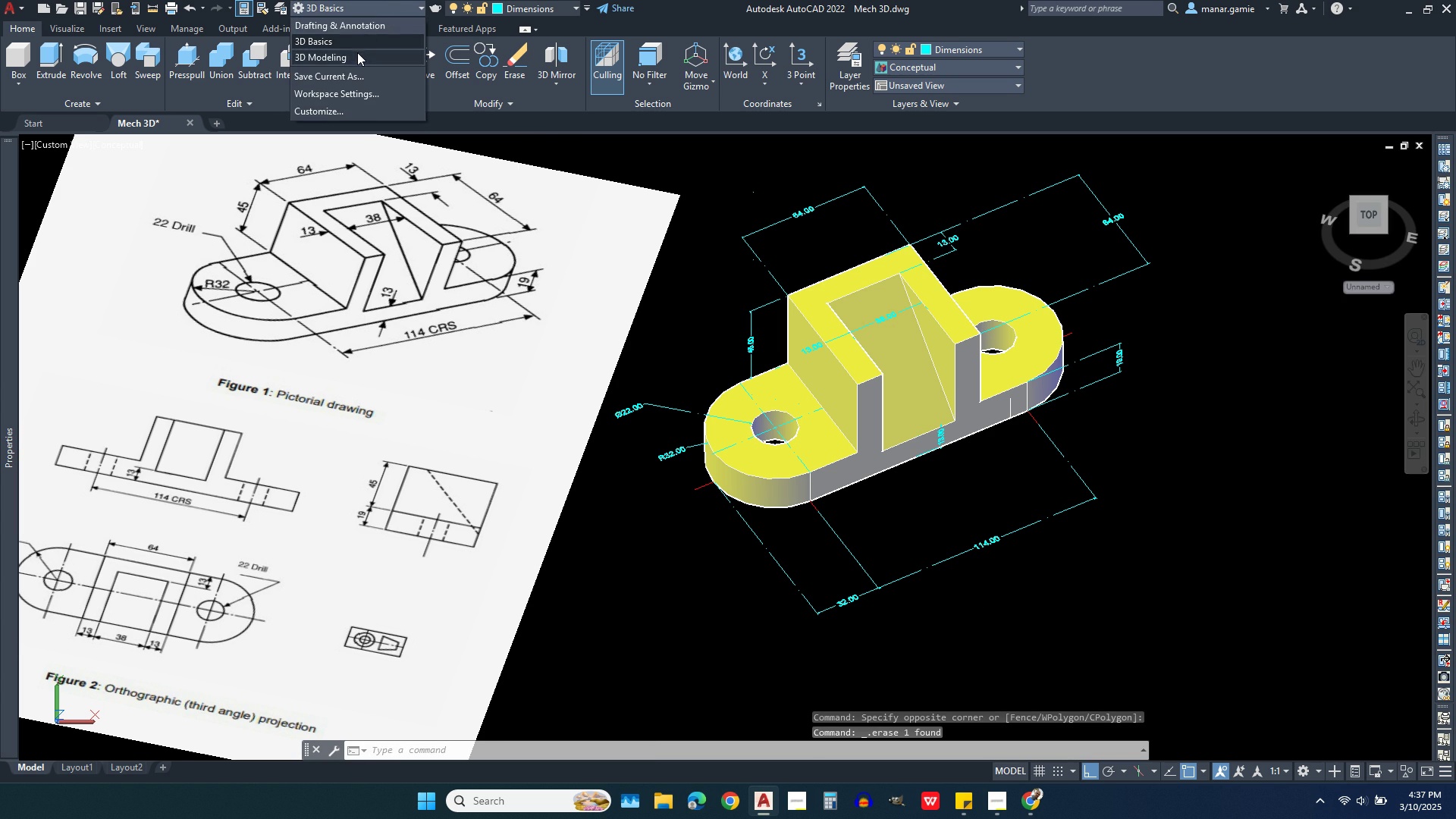 
left_click([357, 55])
 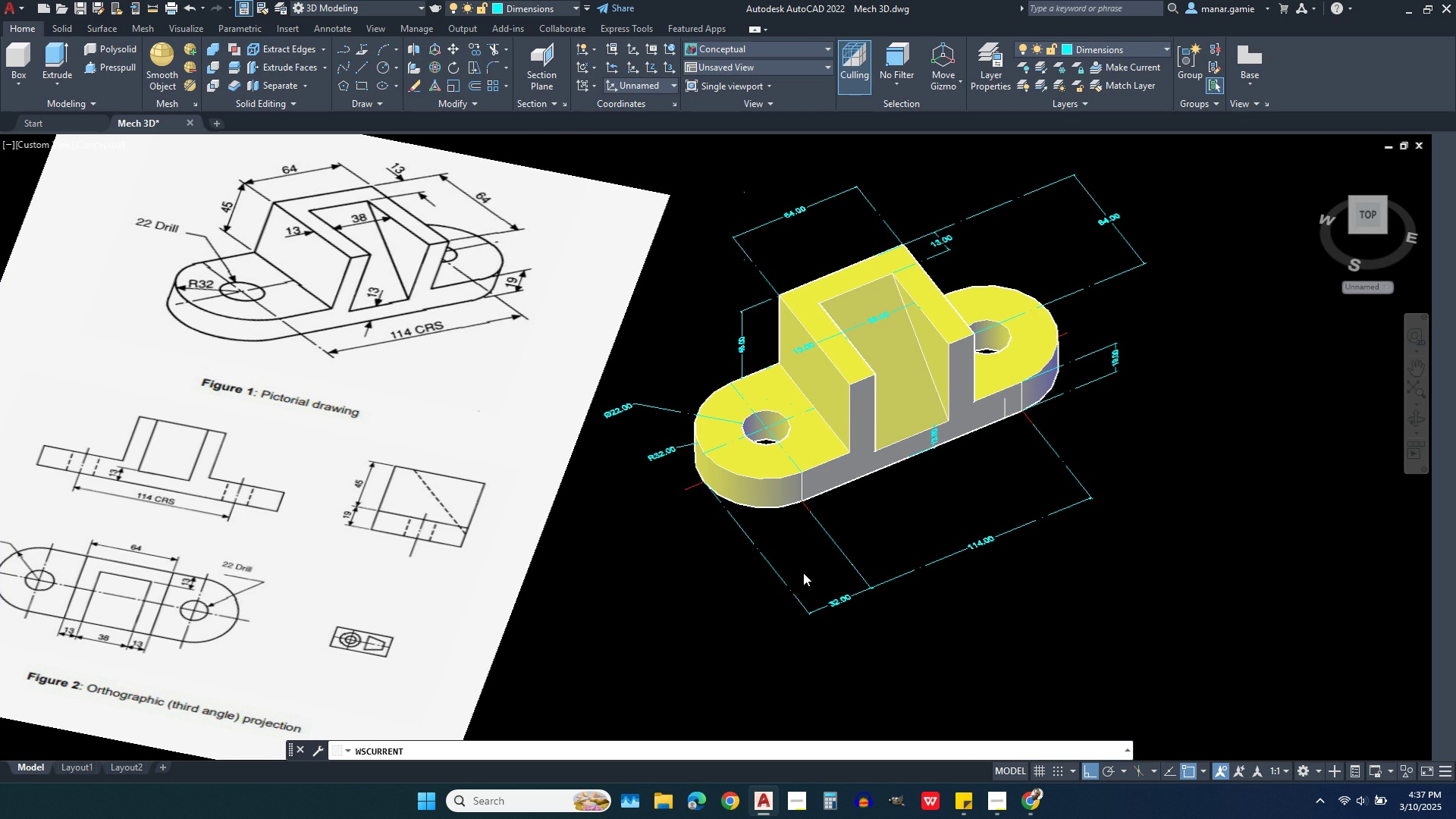 
scroll: coordinate [792, 592], scroll_direction: down, amount: 1.0
 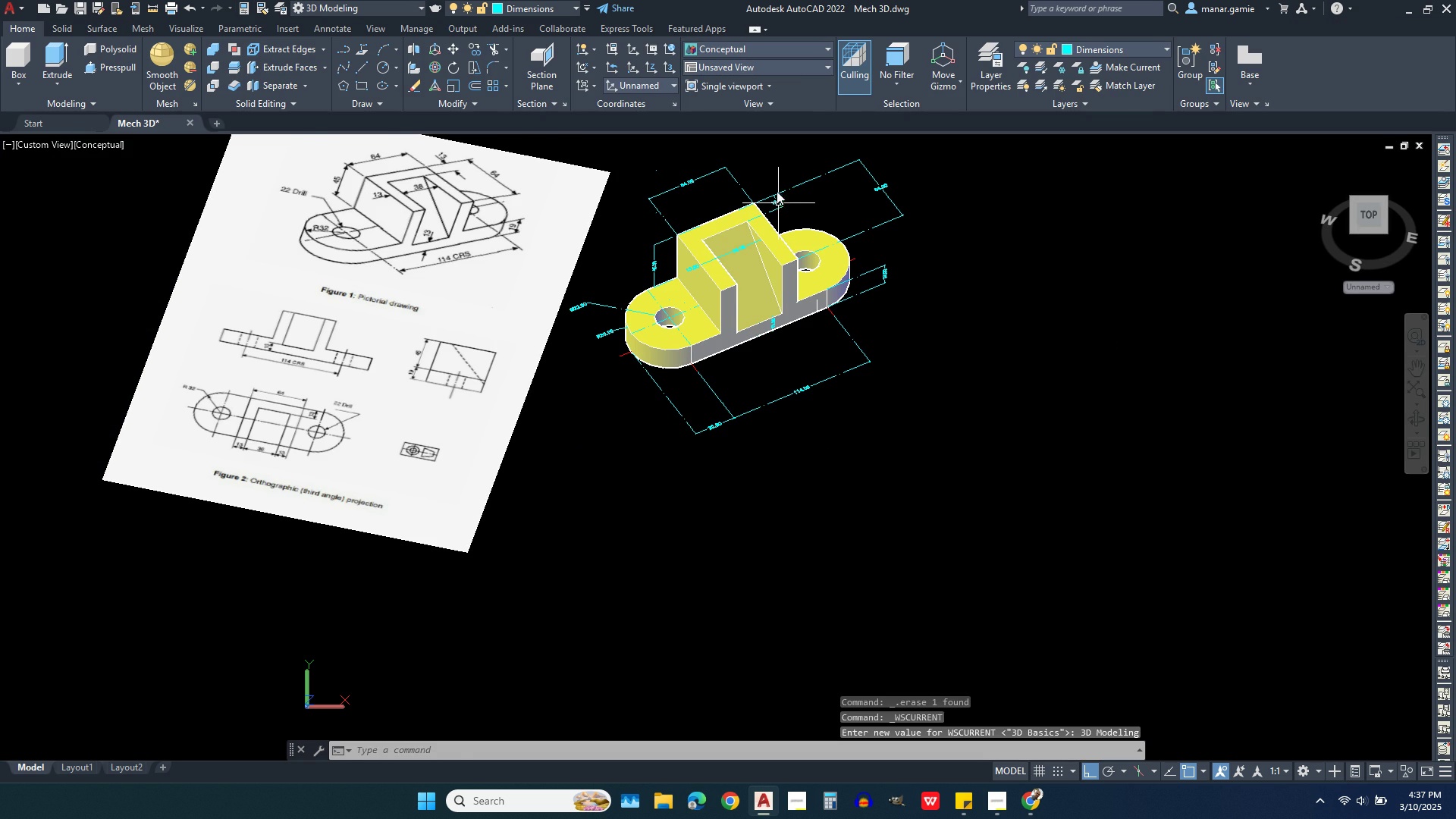 
scroll: coordinate [771, 146], scroll_direction: up, amount: 2.0
 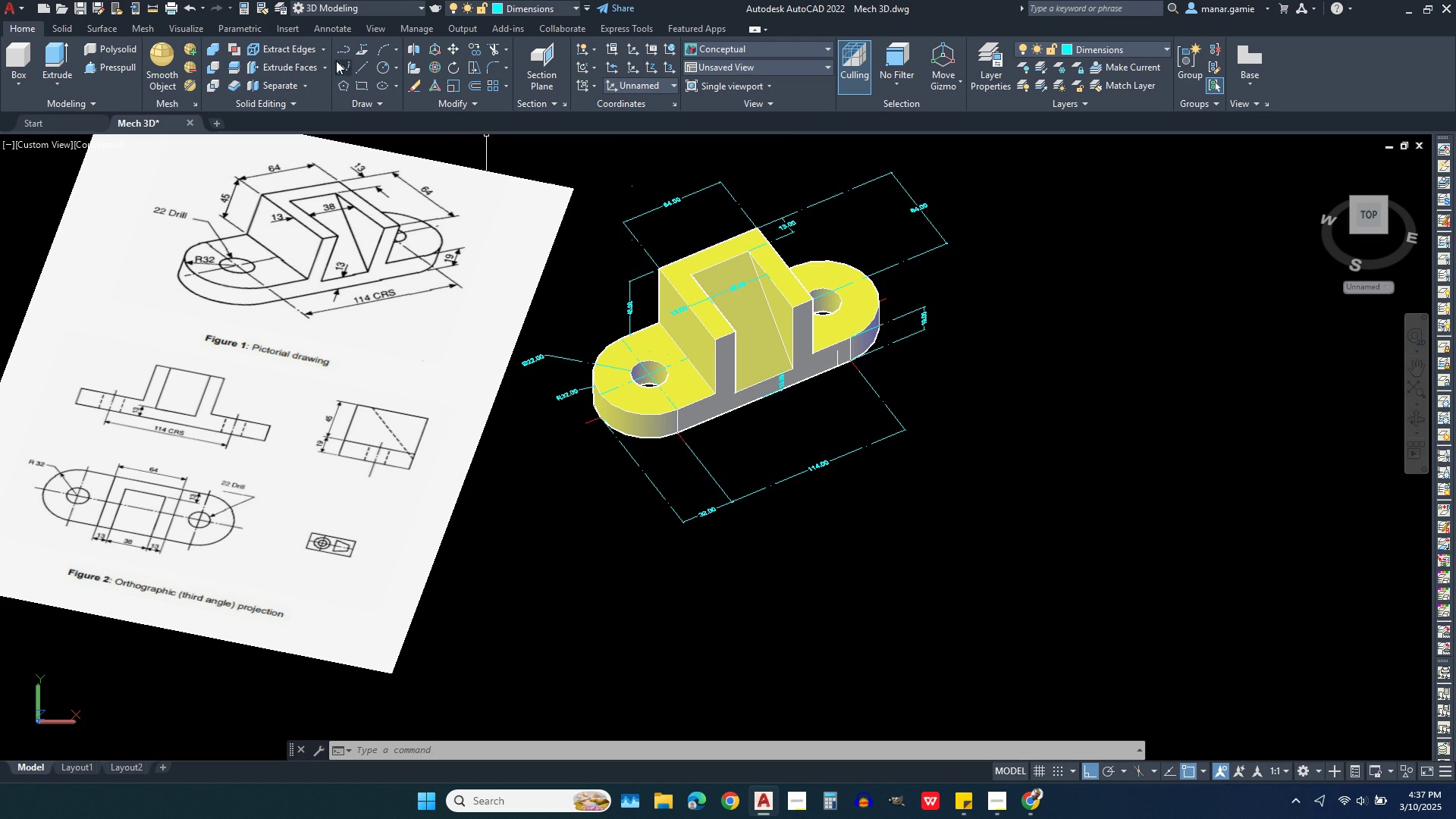 
left_click([346, 27])
 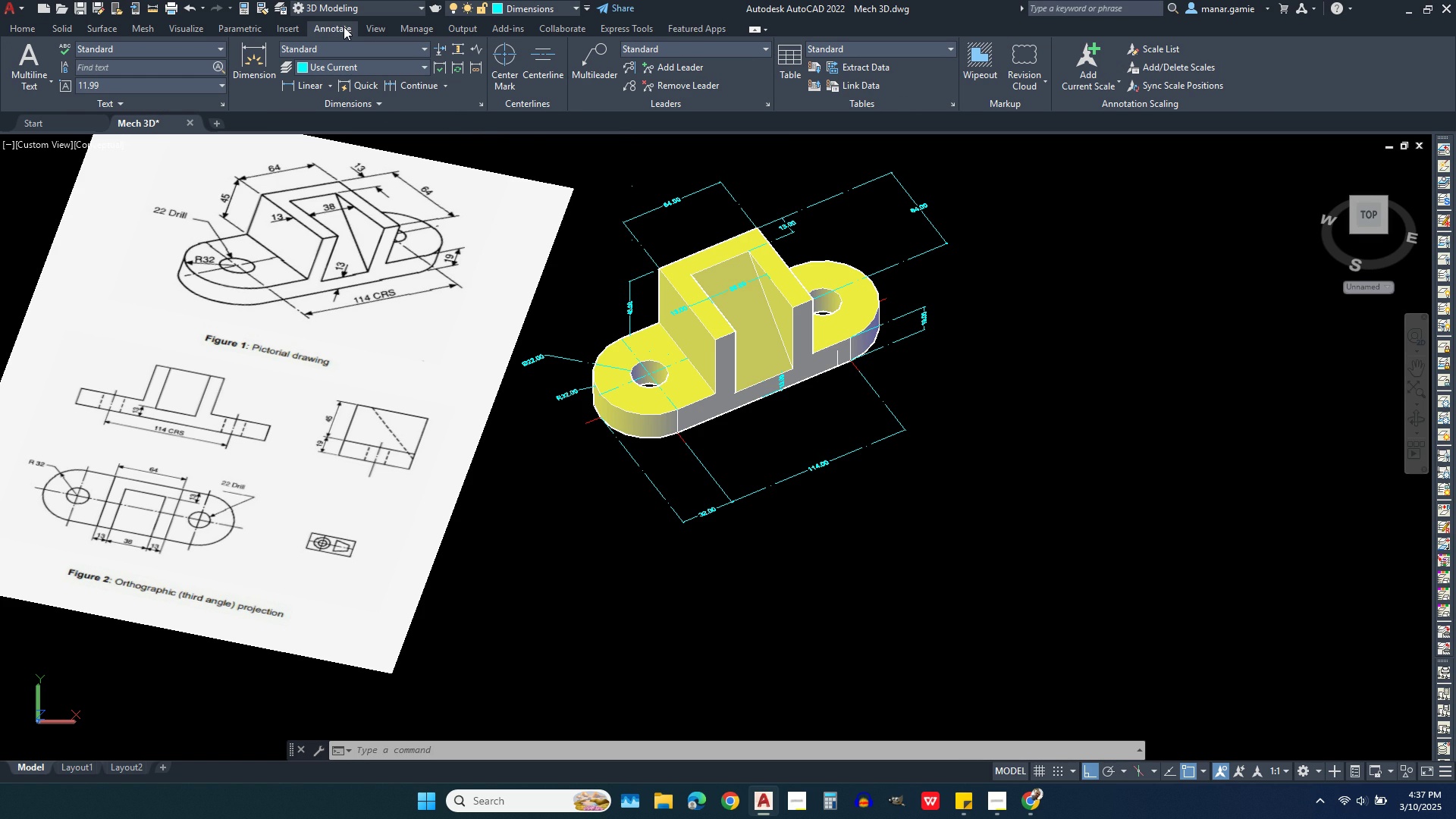 
mouse_move([168, 55])
 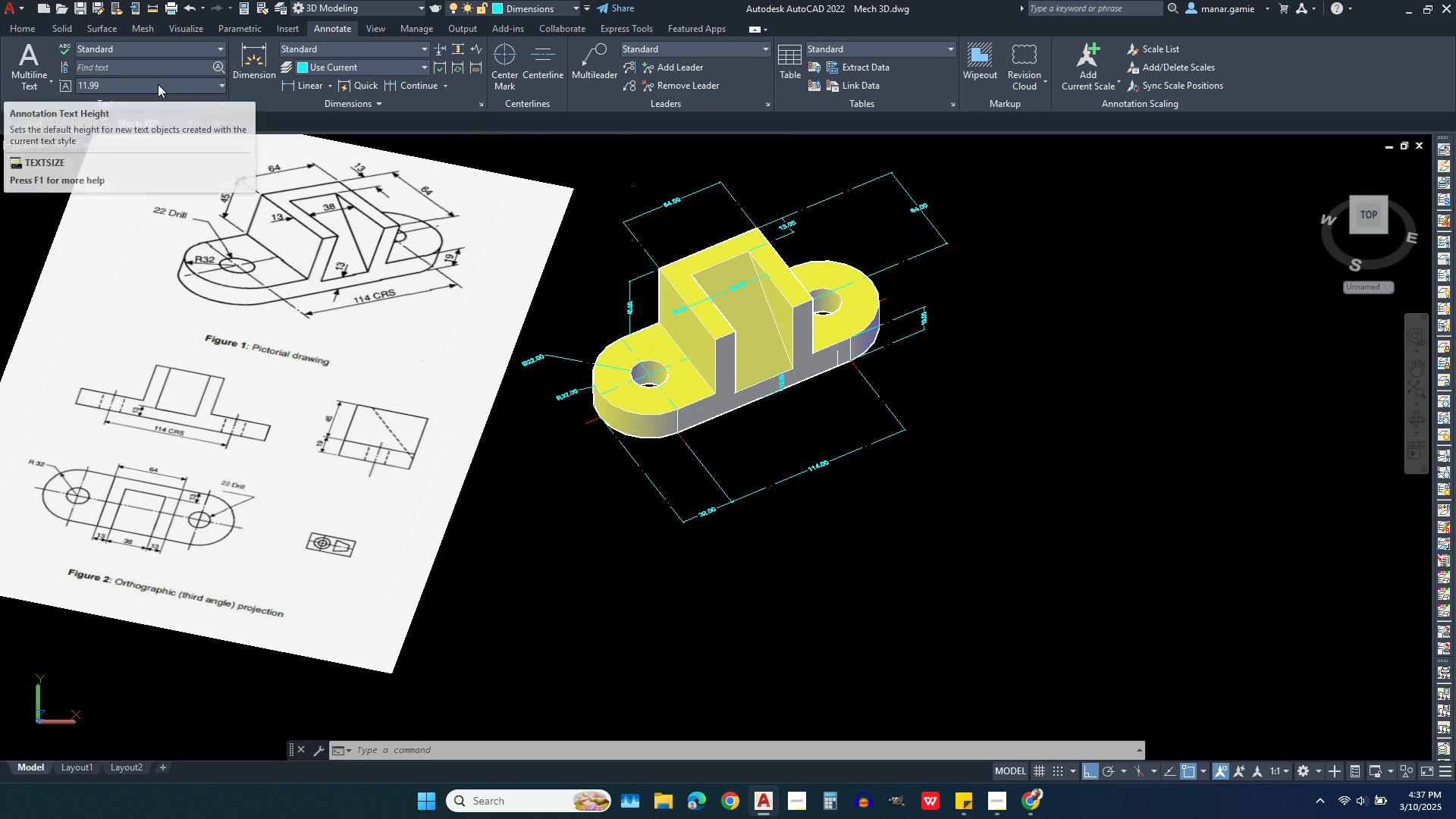 
left_click([158, 84])
 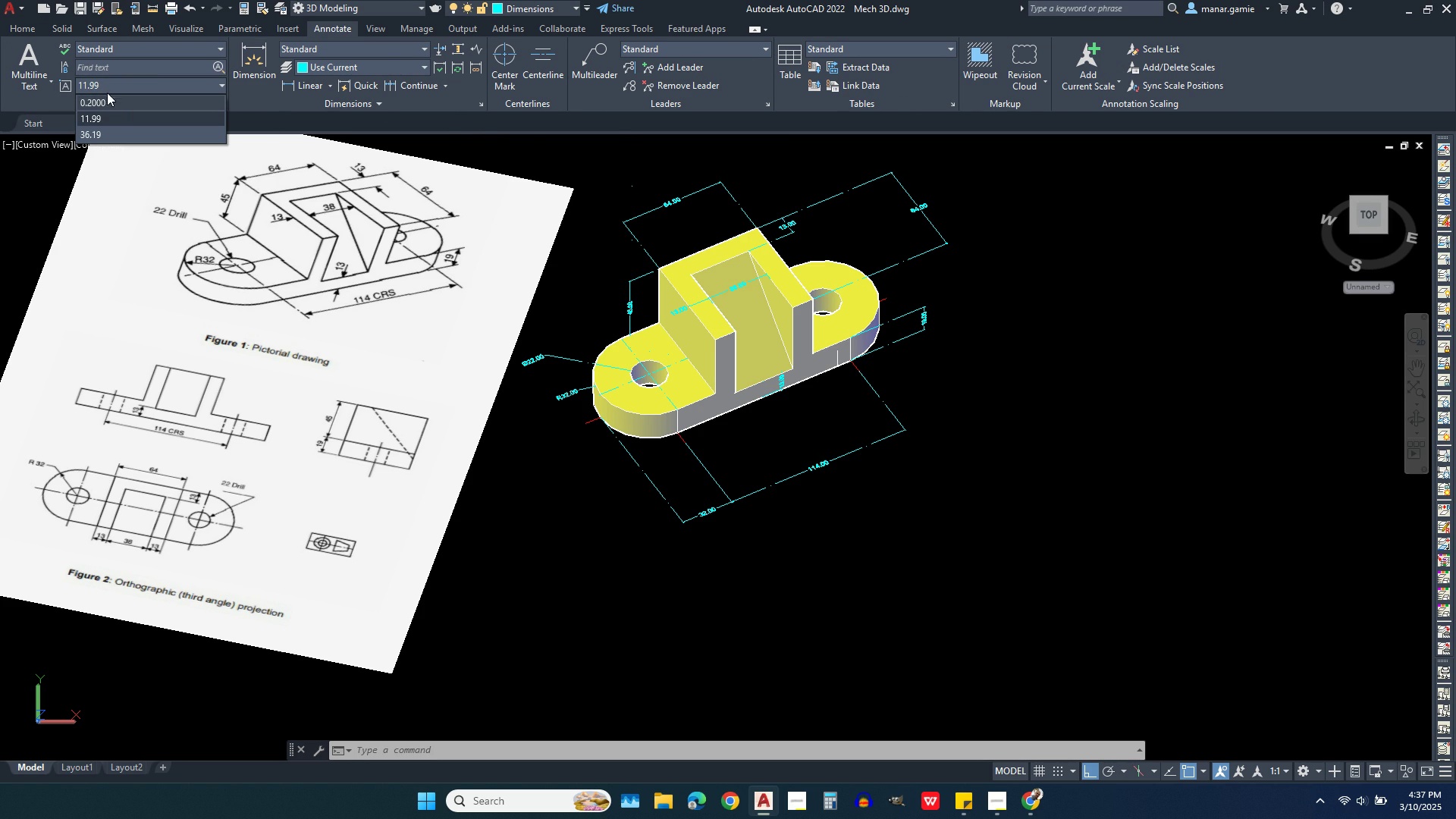 
left_click([112, 87])
 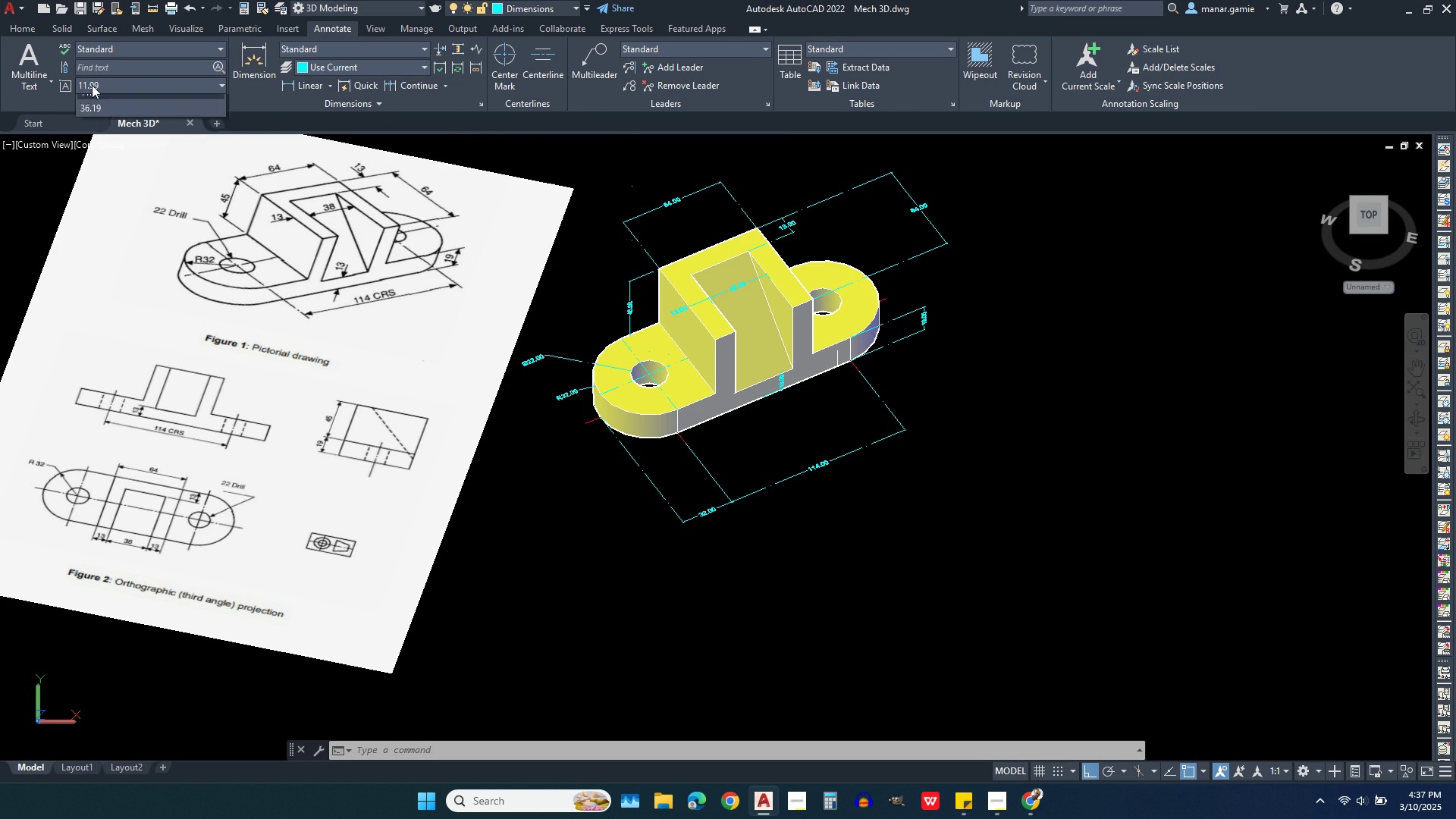 
double_click([92, 85])
 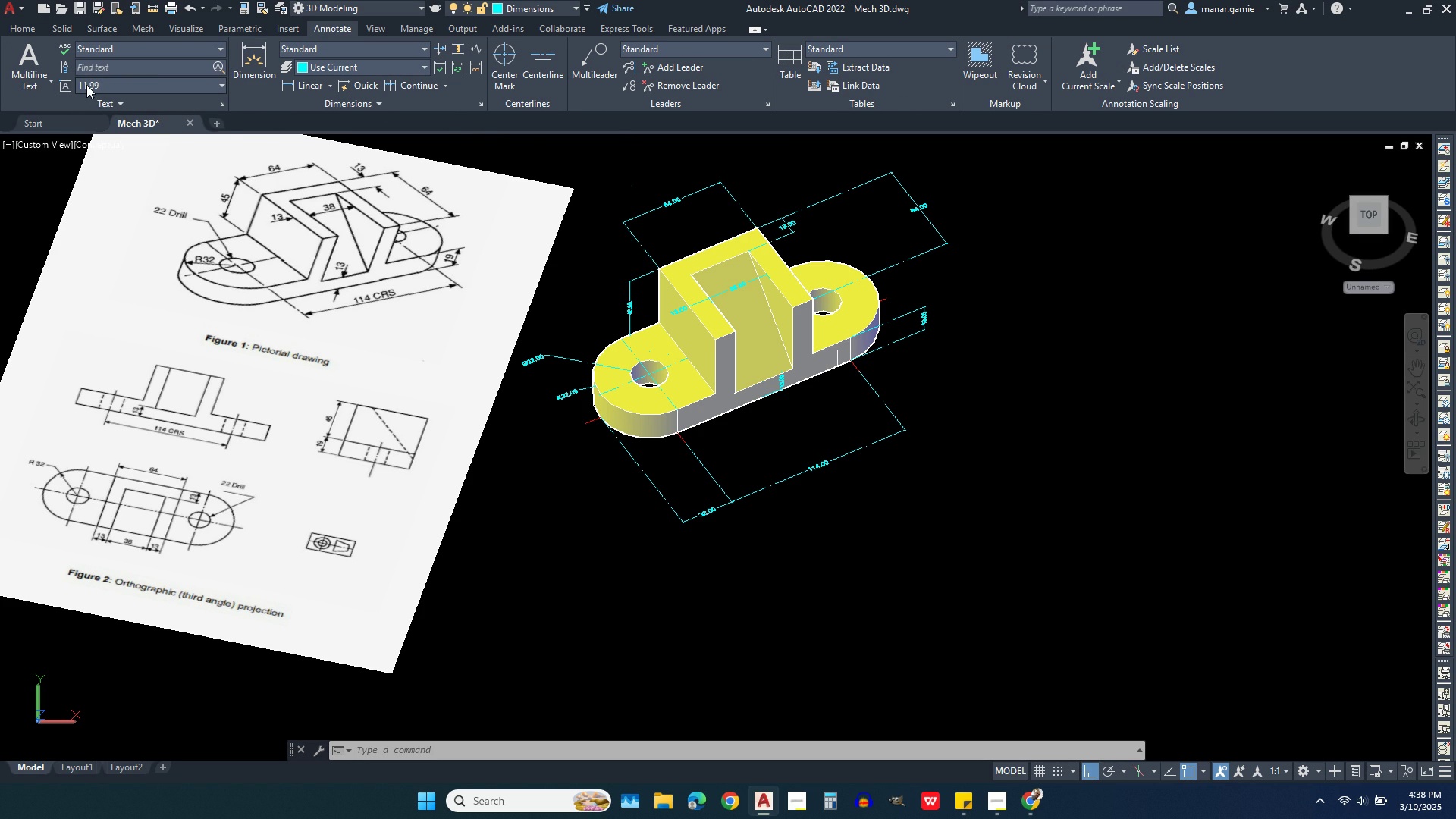 
left_click([86, 85])
 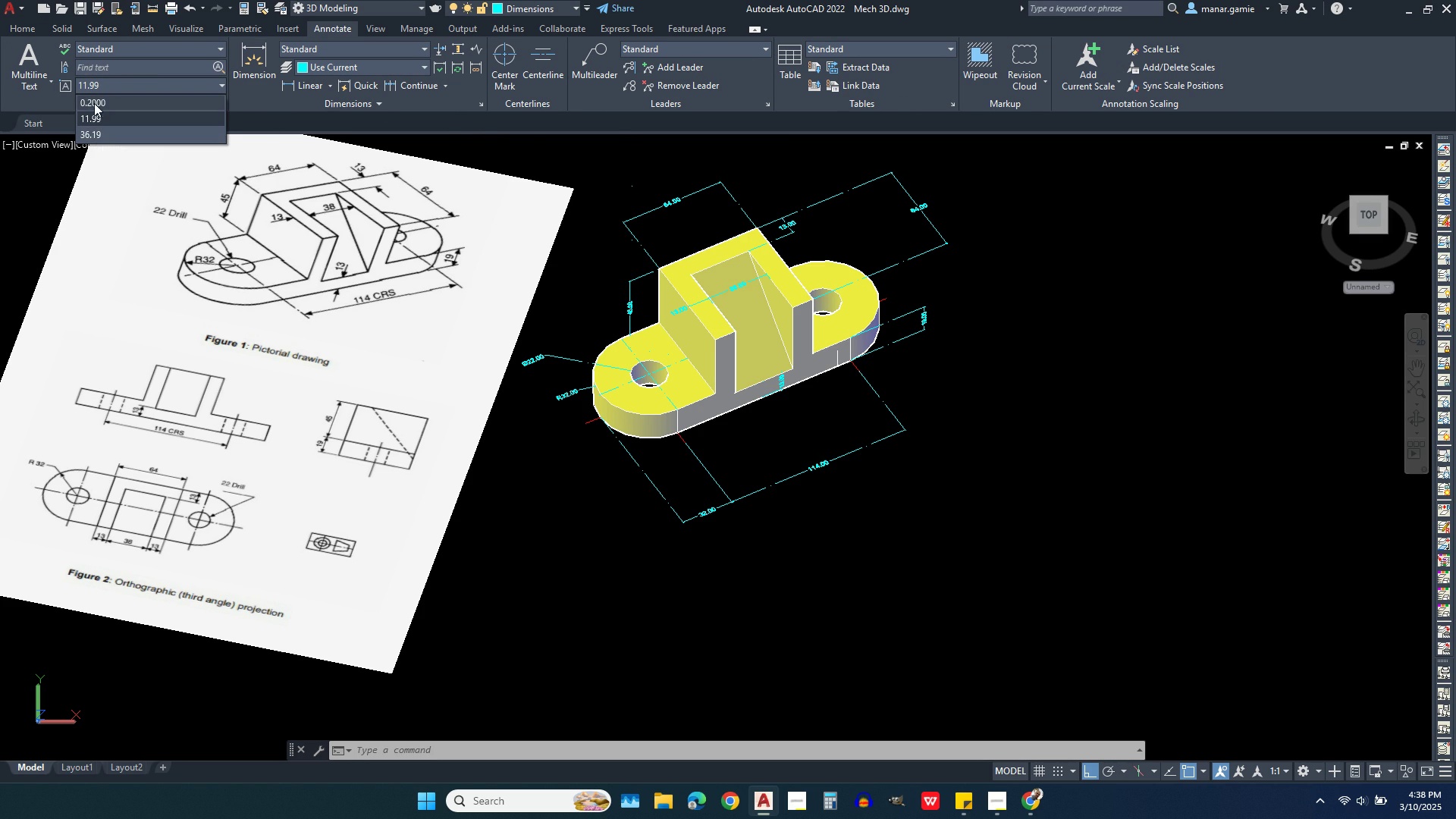 
left_click([107, 82])